 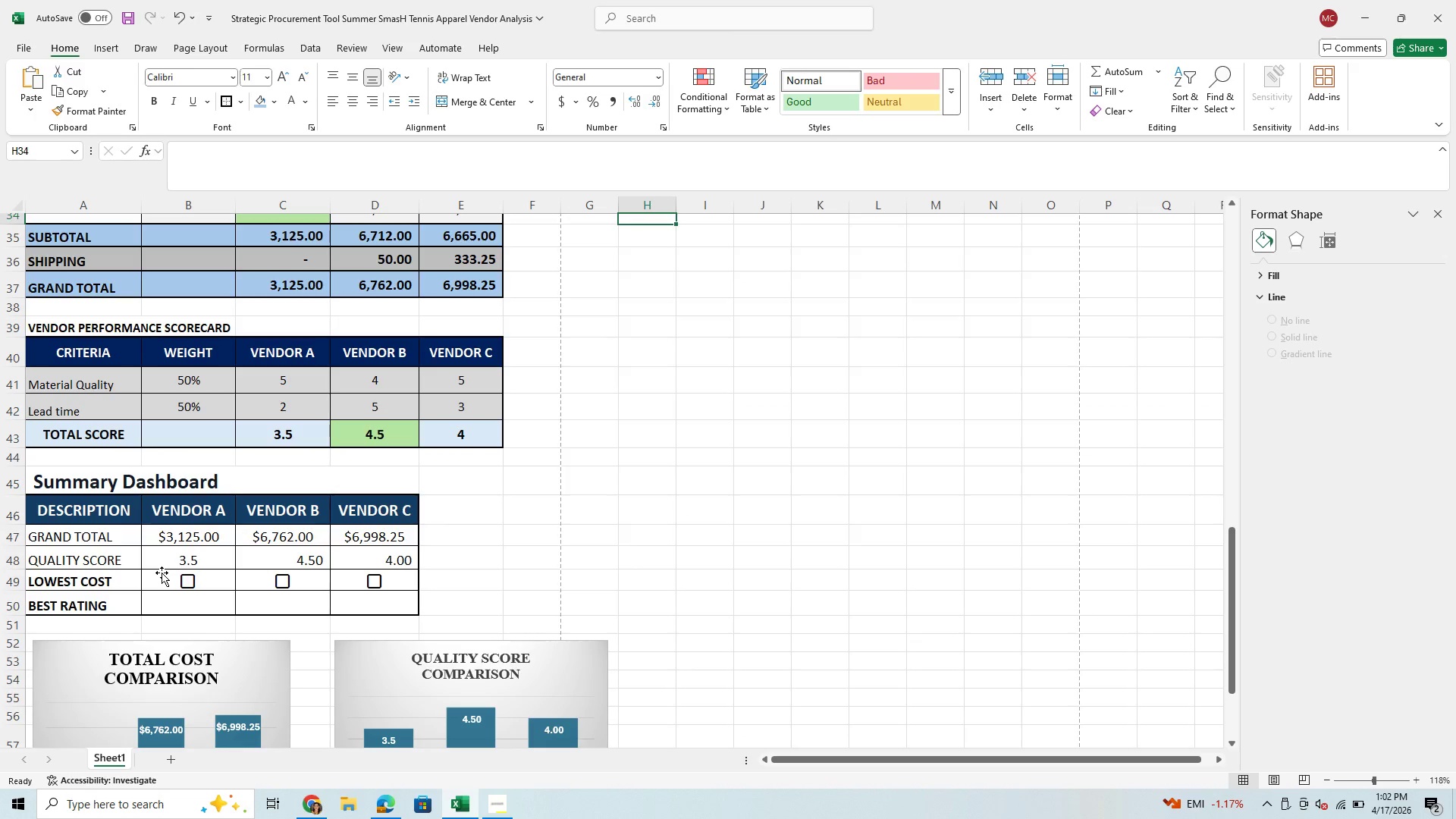 
scroll: coordinate [162, 573], scroll_direction: down, amount: 4.0
 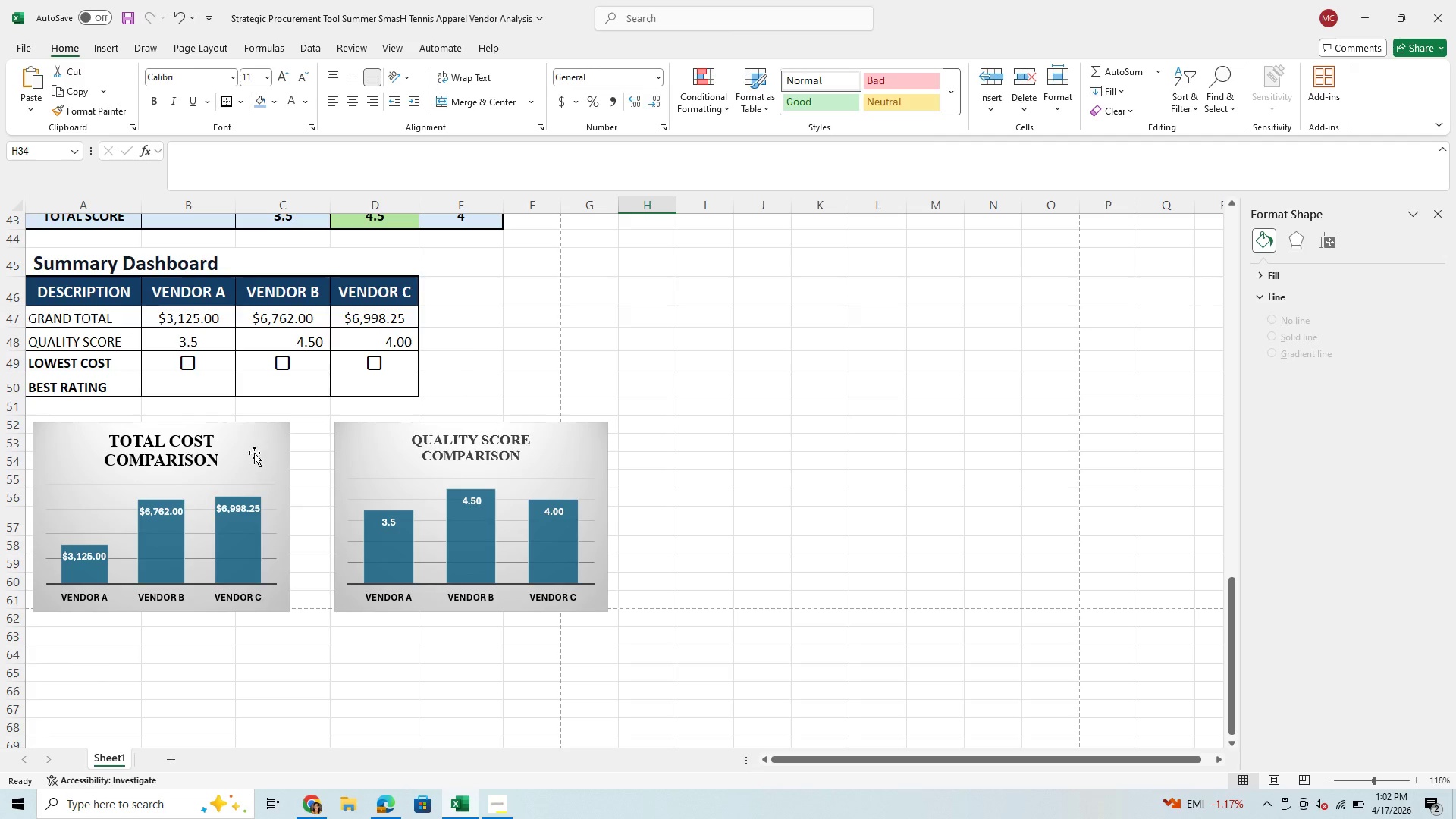 
left_click_drag(start_coordinate=[256, 440], to_coordinate=[253, 432])
 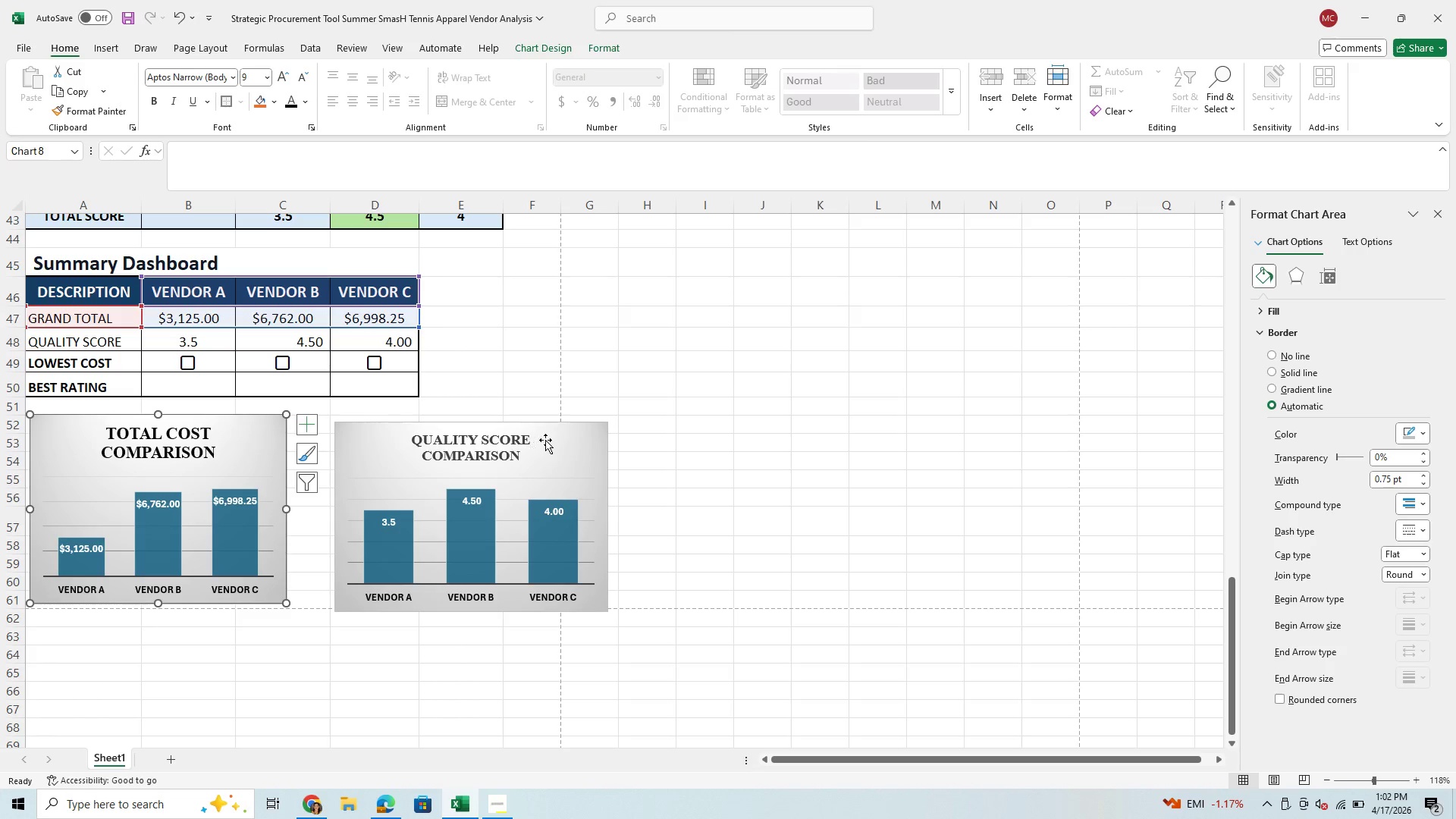 
left_click_drag(start_coordinate=[546, 439], to_coordinate=[505, 434])
 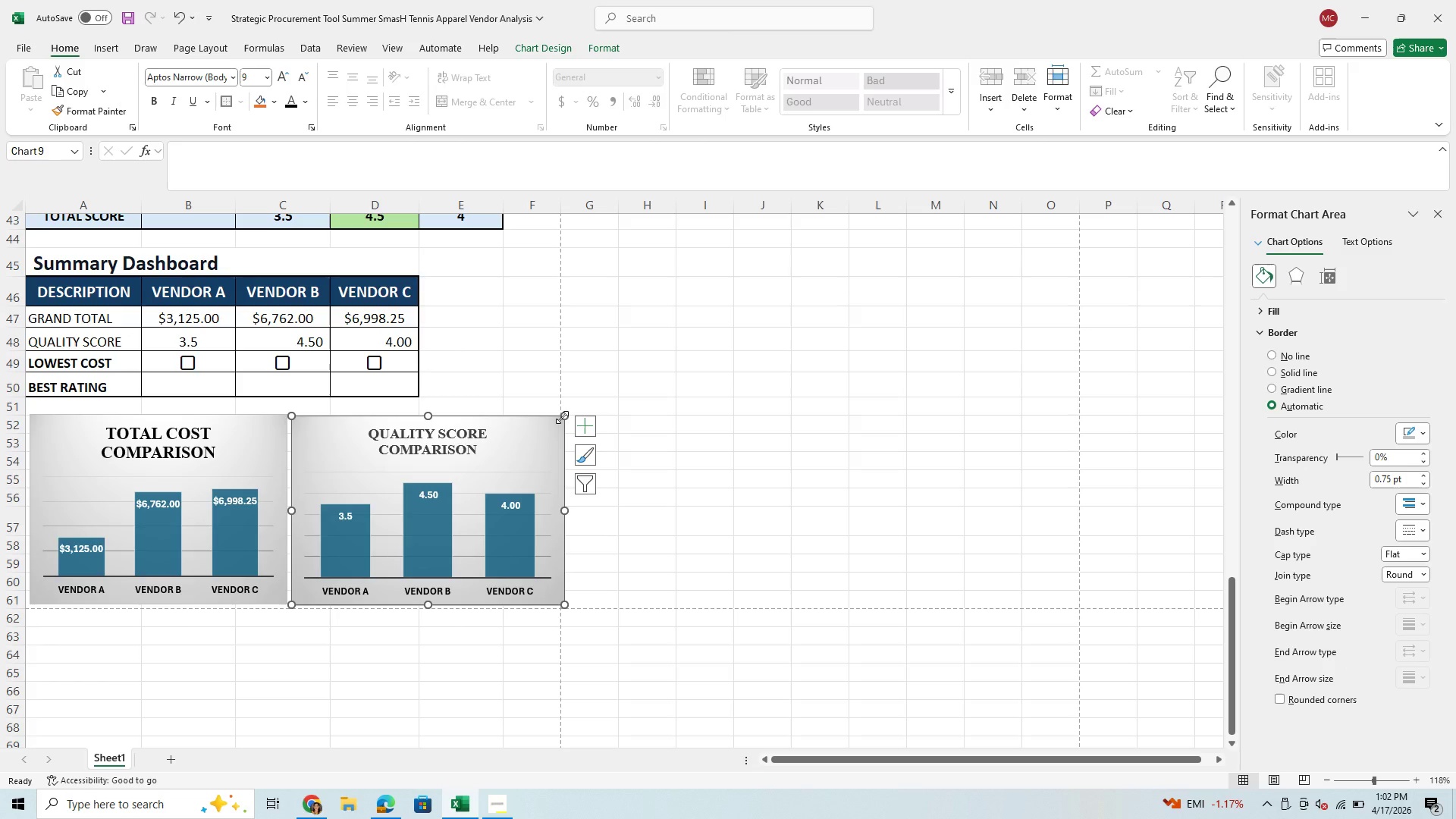 
left_click_drag(start_coordinate=[562, 417], to_coordinate=[547, 430])
 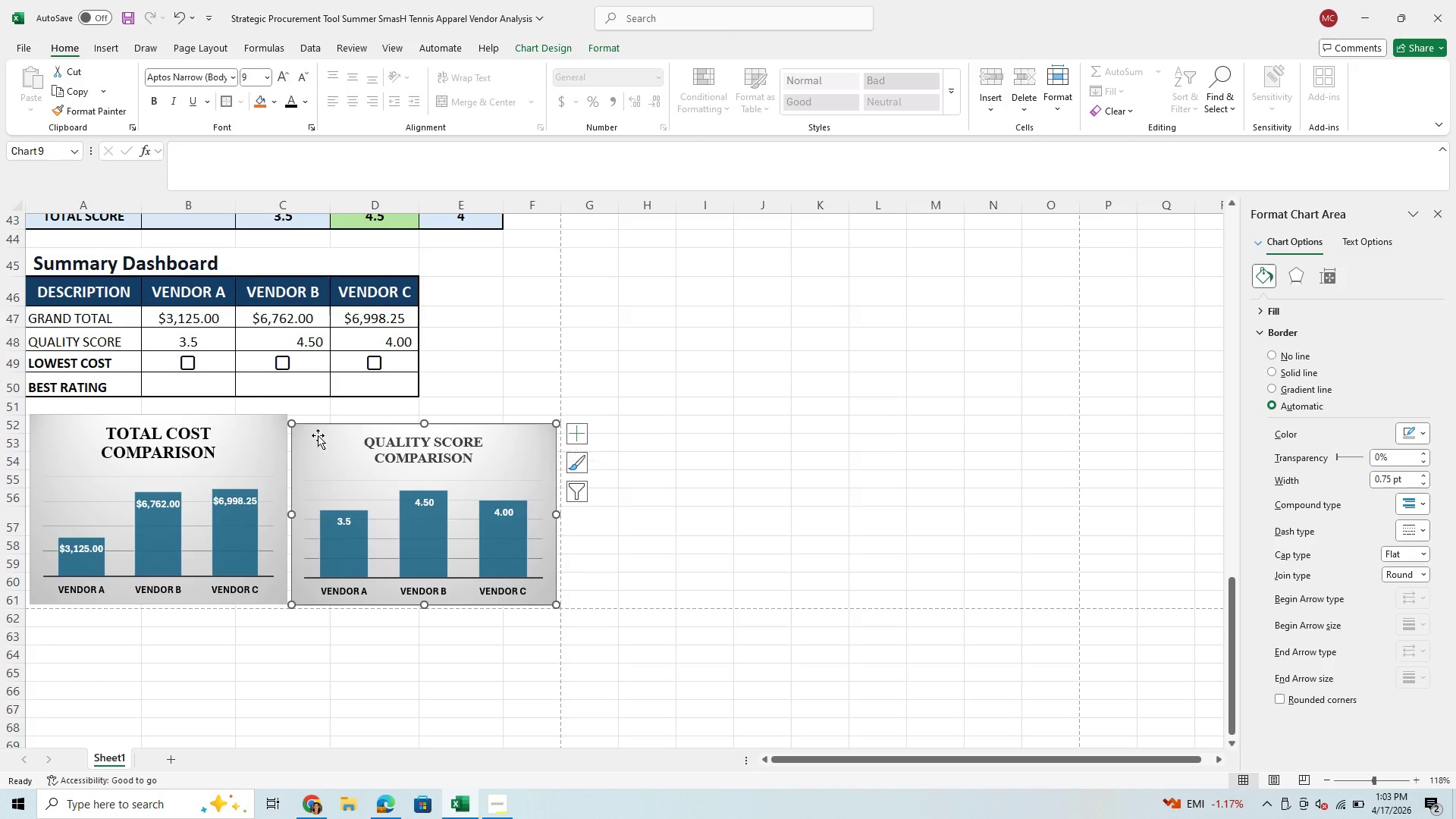 
left_click([249, 441])
 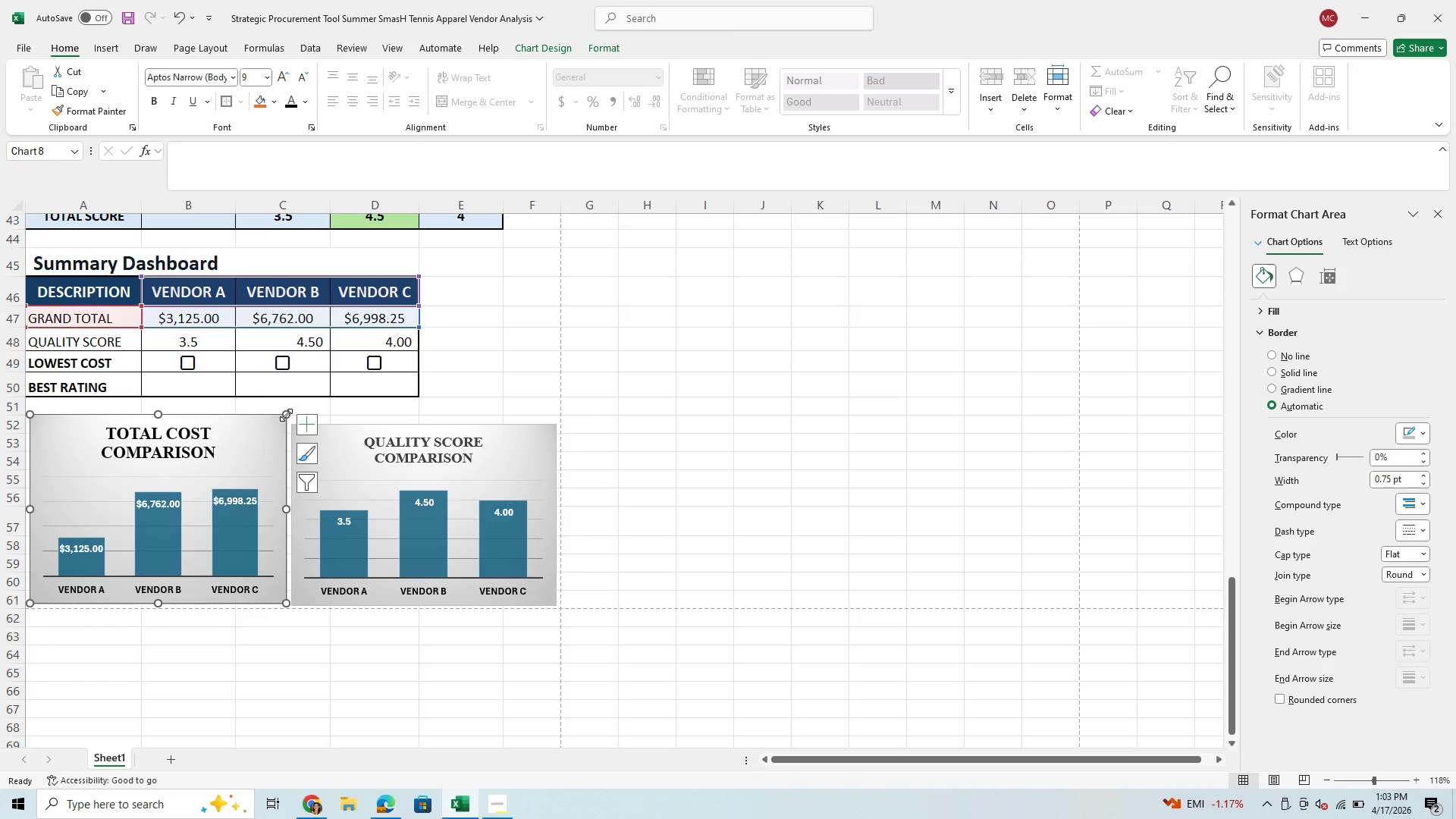 
left_click_drag(start_coordinate=[286, 415], to_coordinate=[278, 425])
 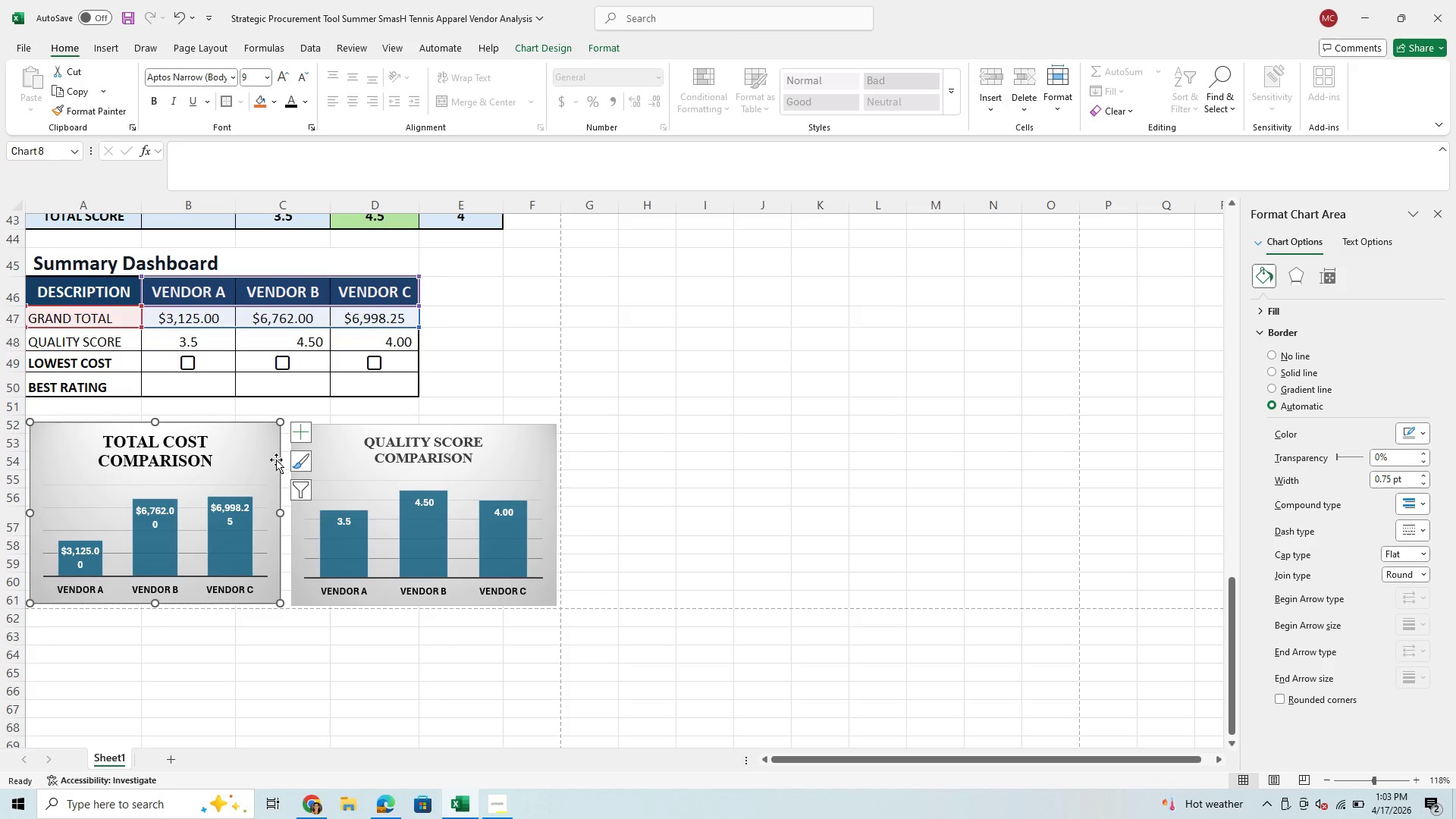 
left_click([218, 551])
 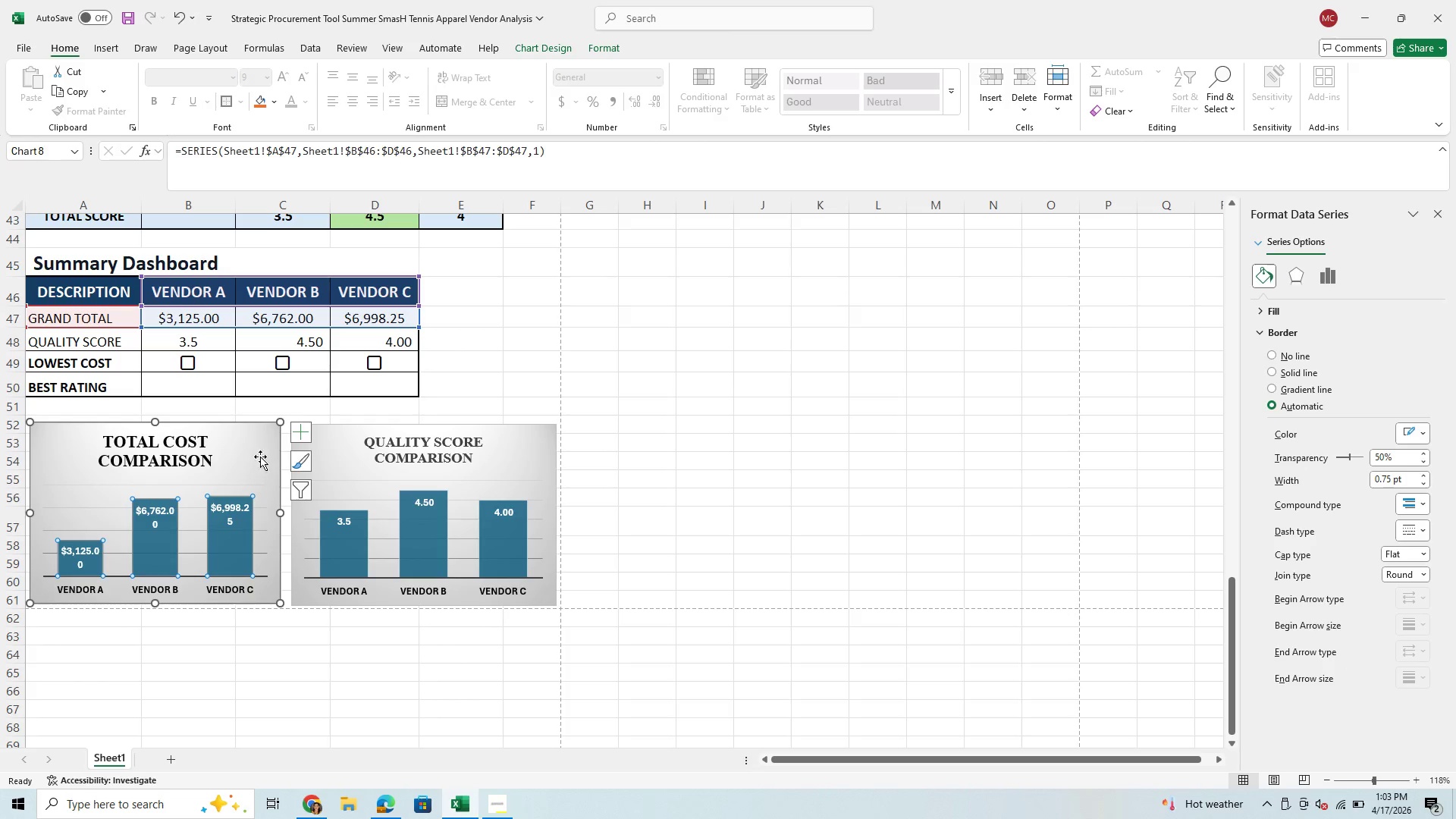 
wait(6.58)
 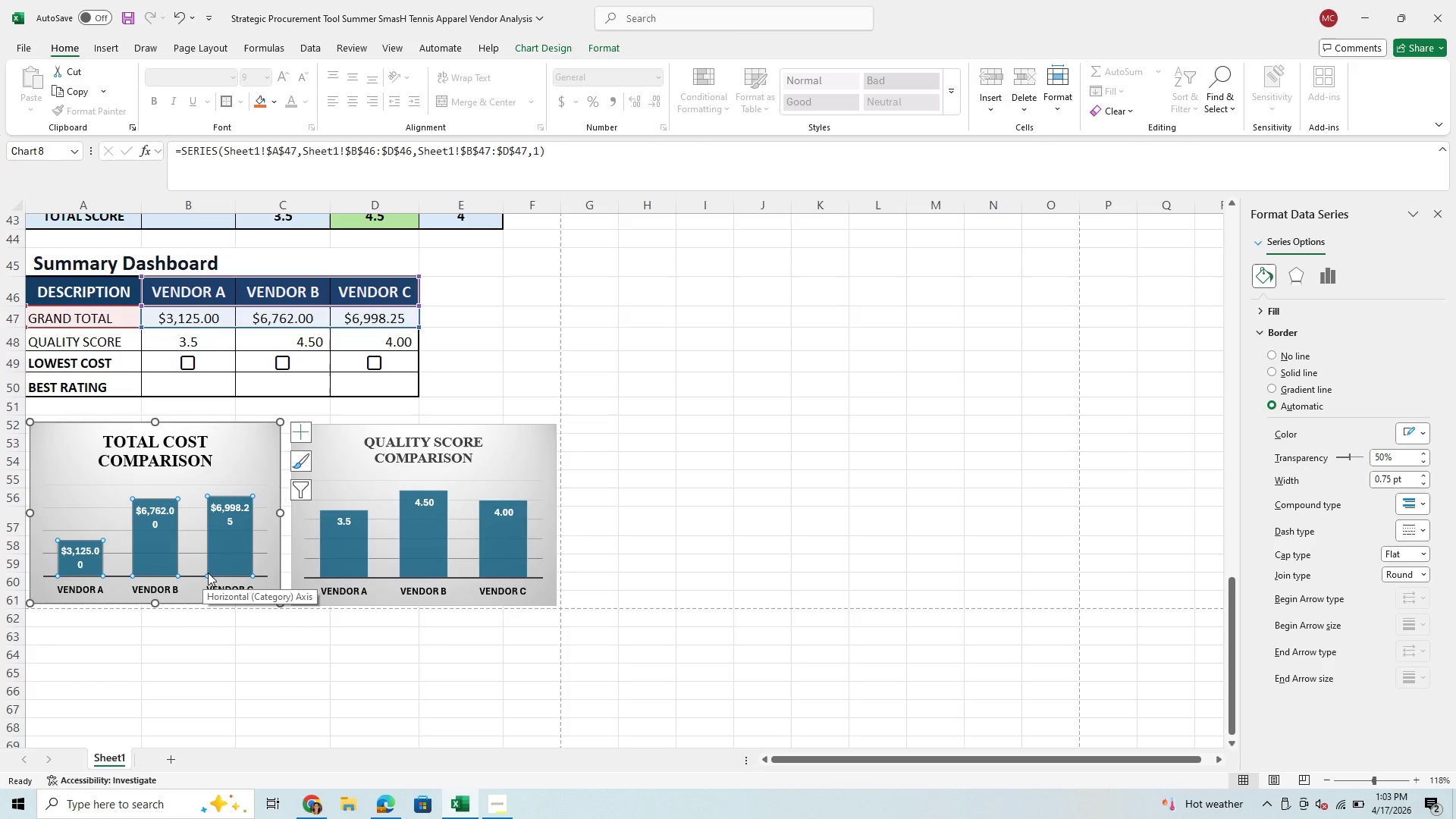 
left_click_drag(start_coordinate=[532, 449], to_coordinate=[537, 450])
 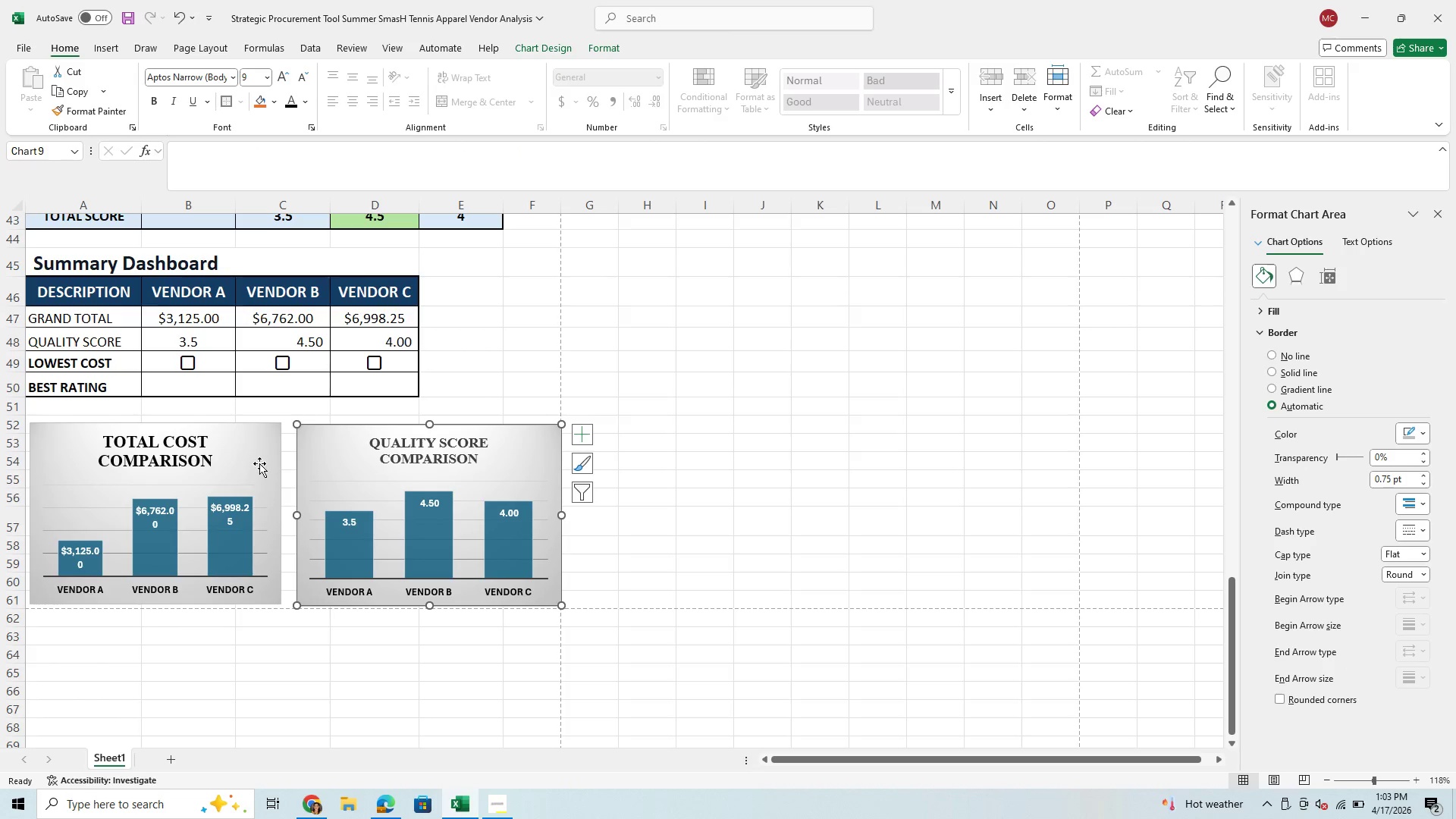 
left_click([260, 463])
 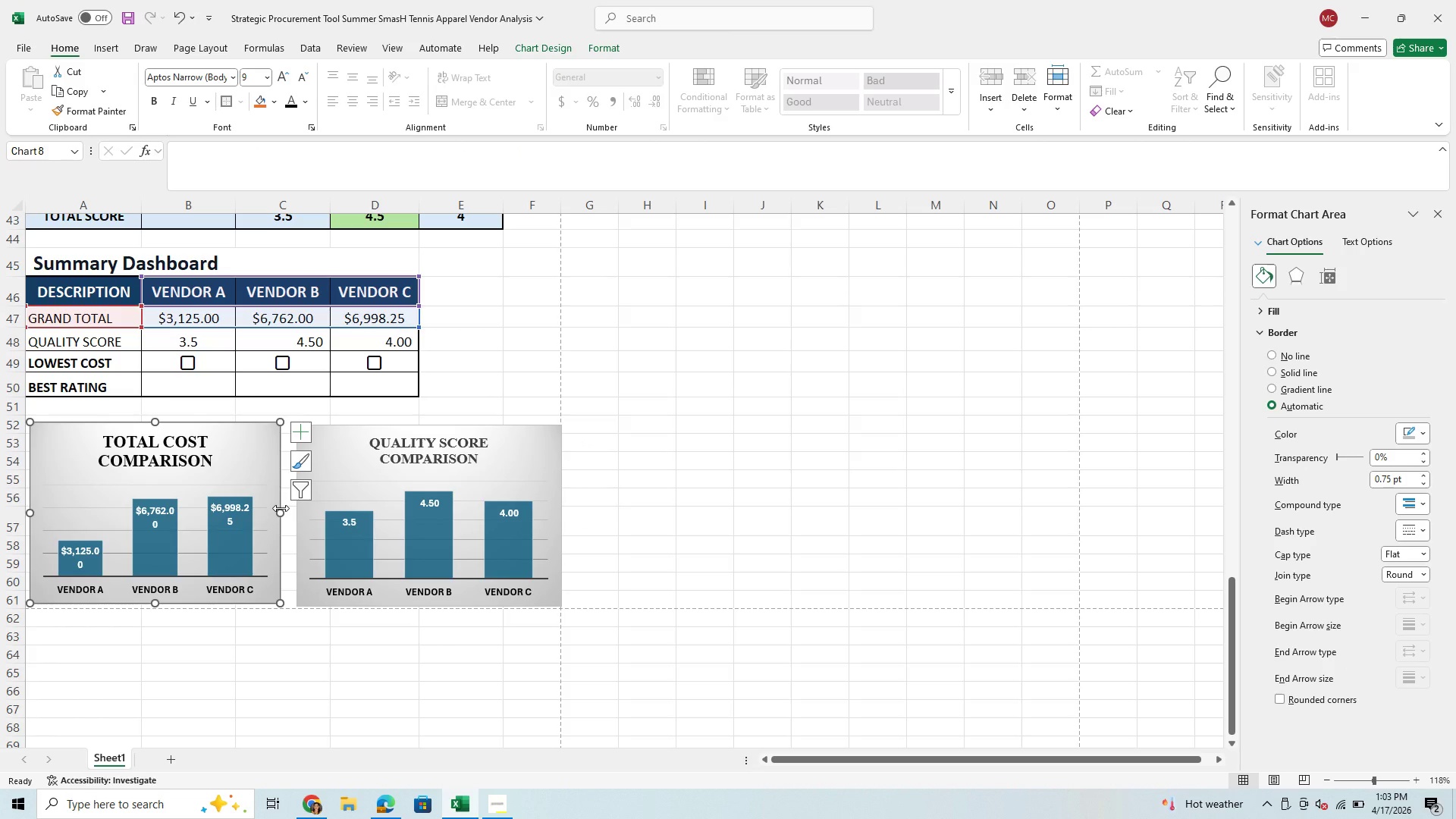 
left_click_drag(start_coordinate=[281, 508], to_coordinate=[286, 508])
 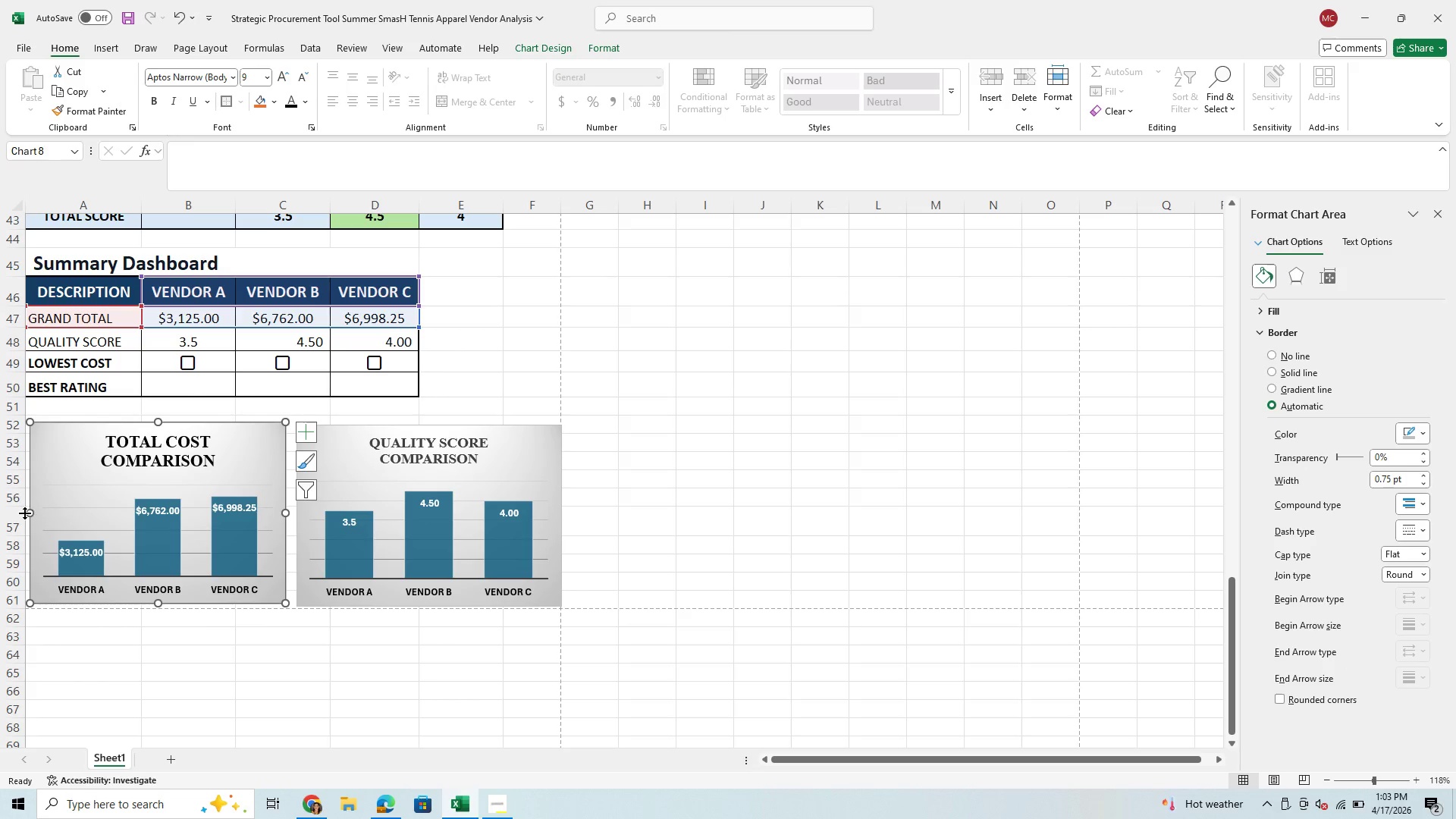 
left_click_drag(start_coordinate=[33, 513], to_coordinate=[39, 513])
 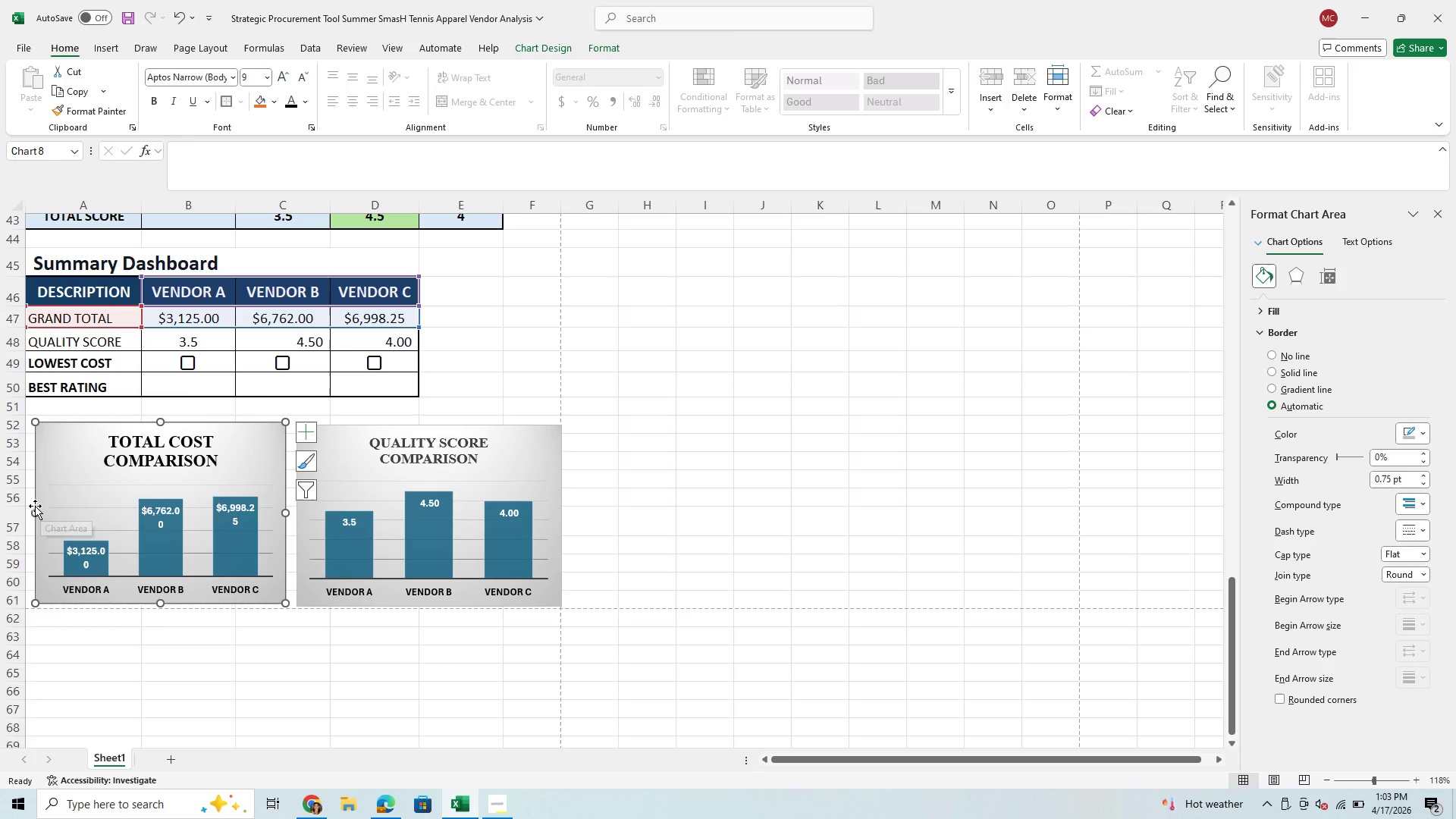 
left_click_drag(start_coordinate=[35, 514], to_coordinate=[27, 498])
 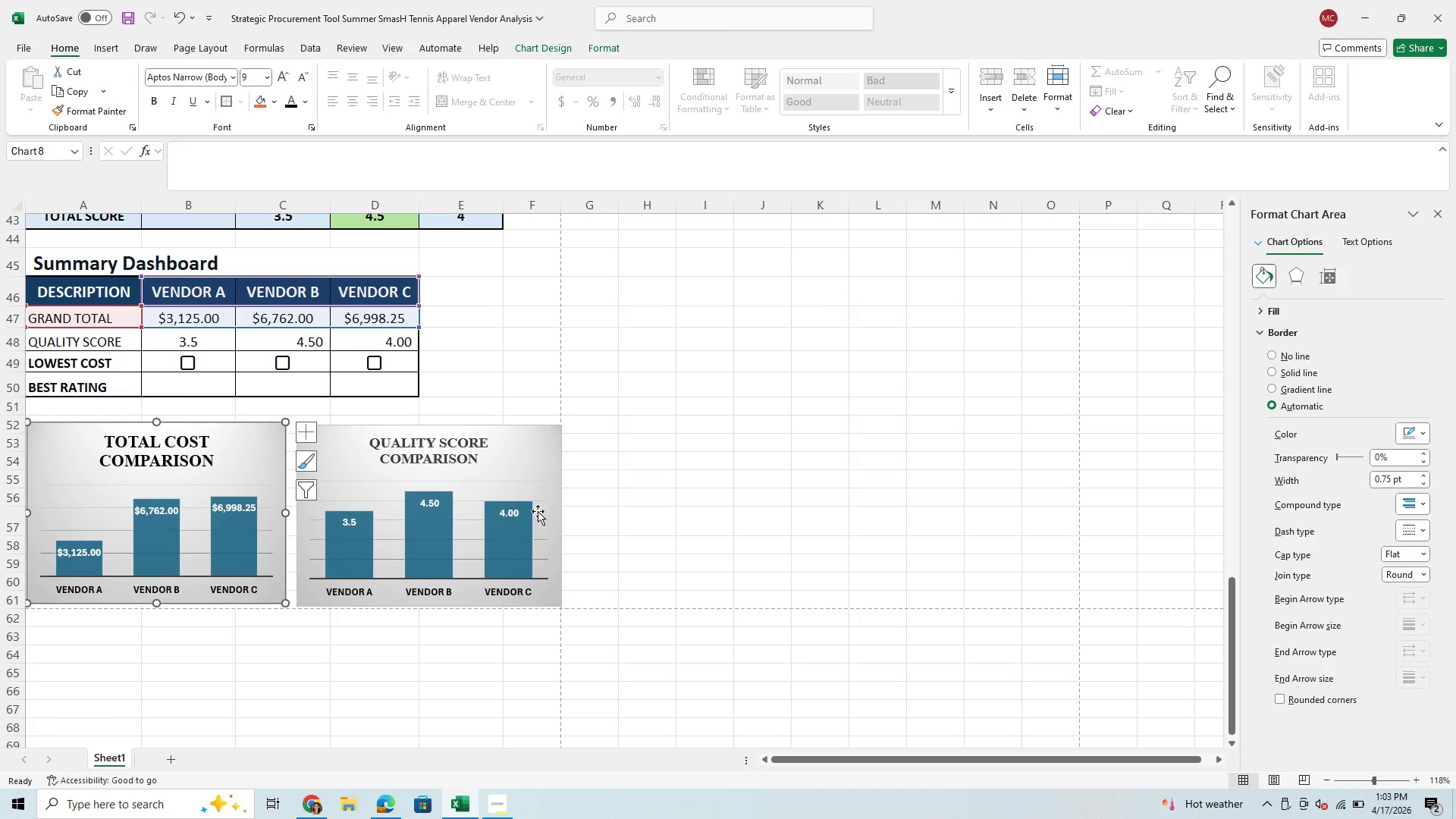 
left_click([501, 384])
 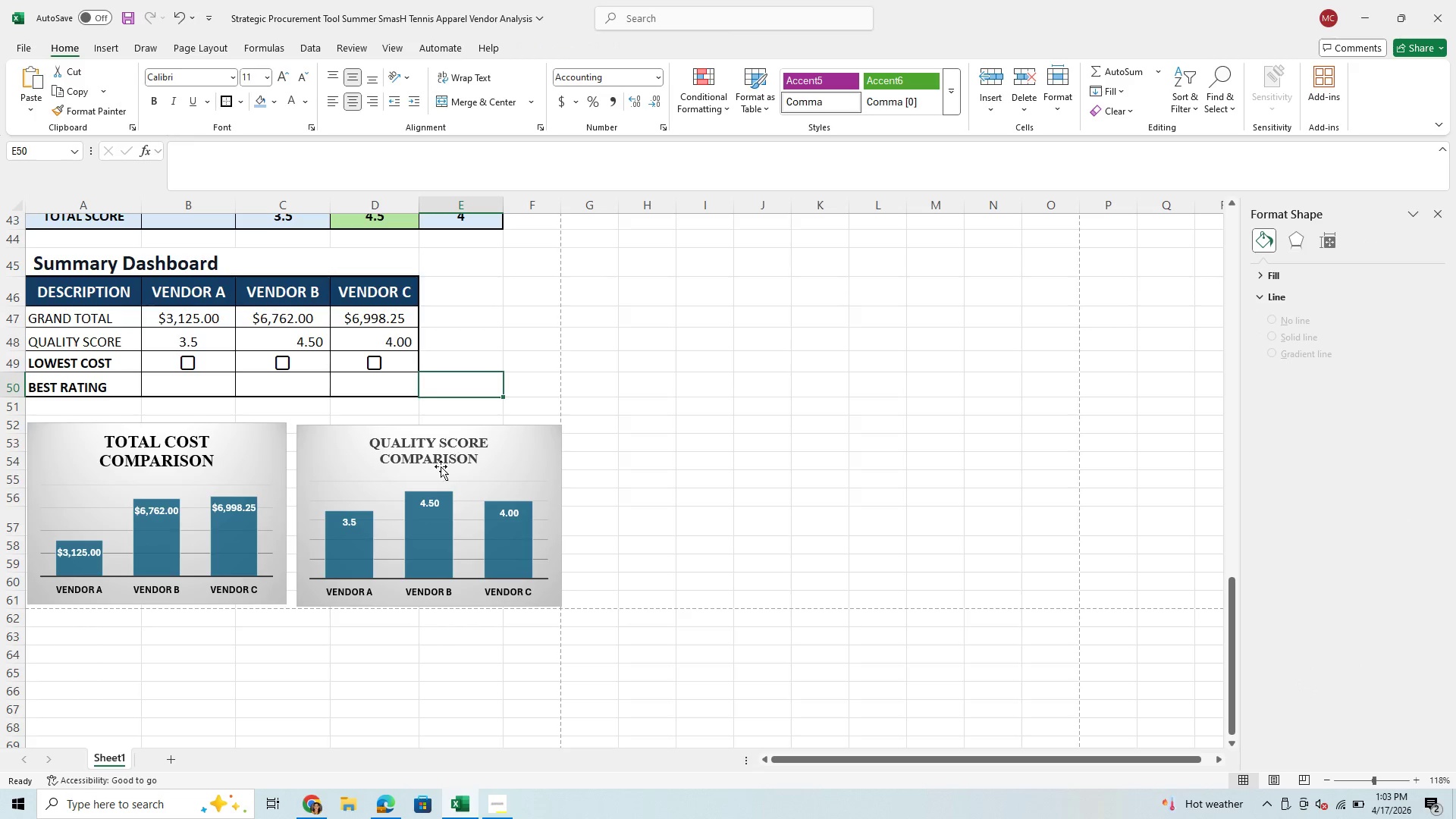 
left_click([444, 451])
 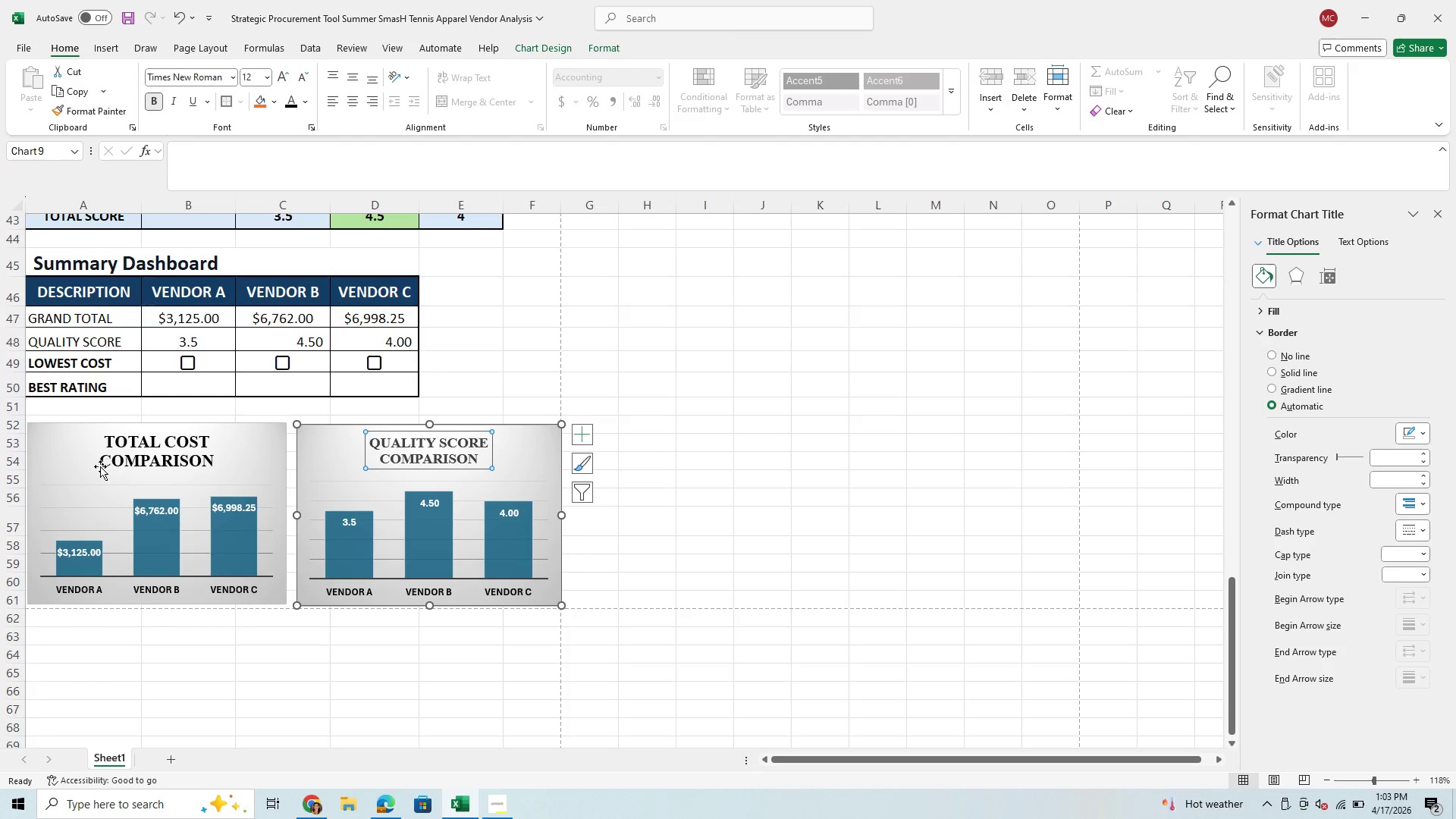 
left_click([117, 453])
 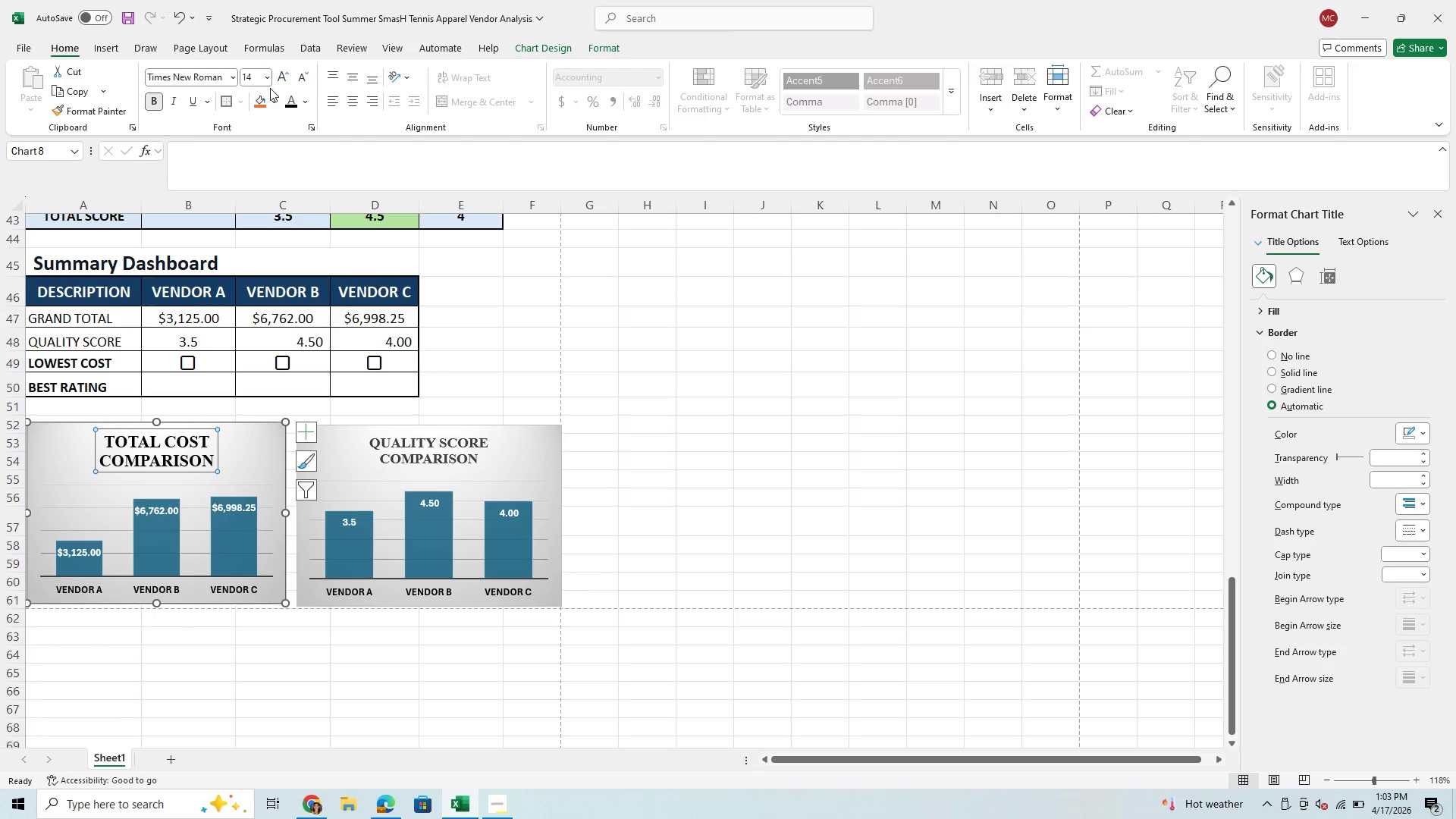 
left_click([267, 77])
 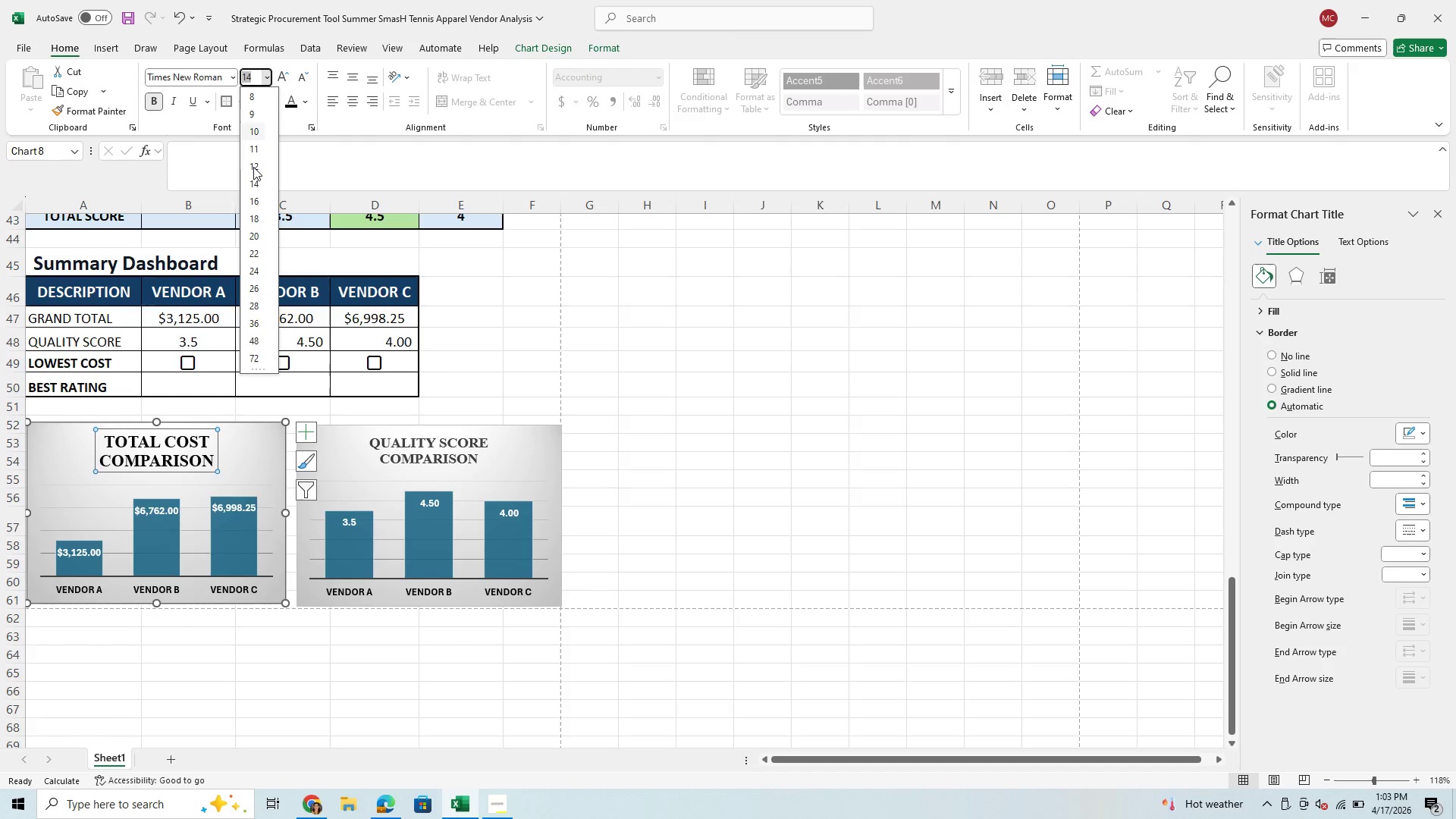 
left_click([253, 167])
 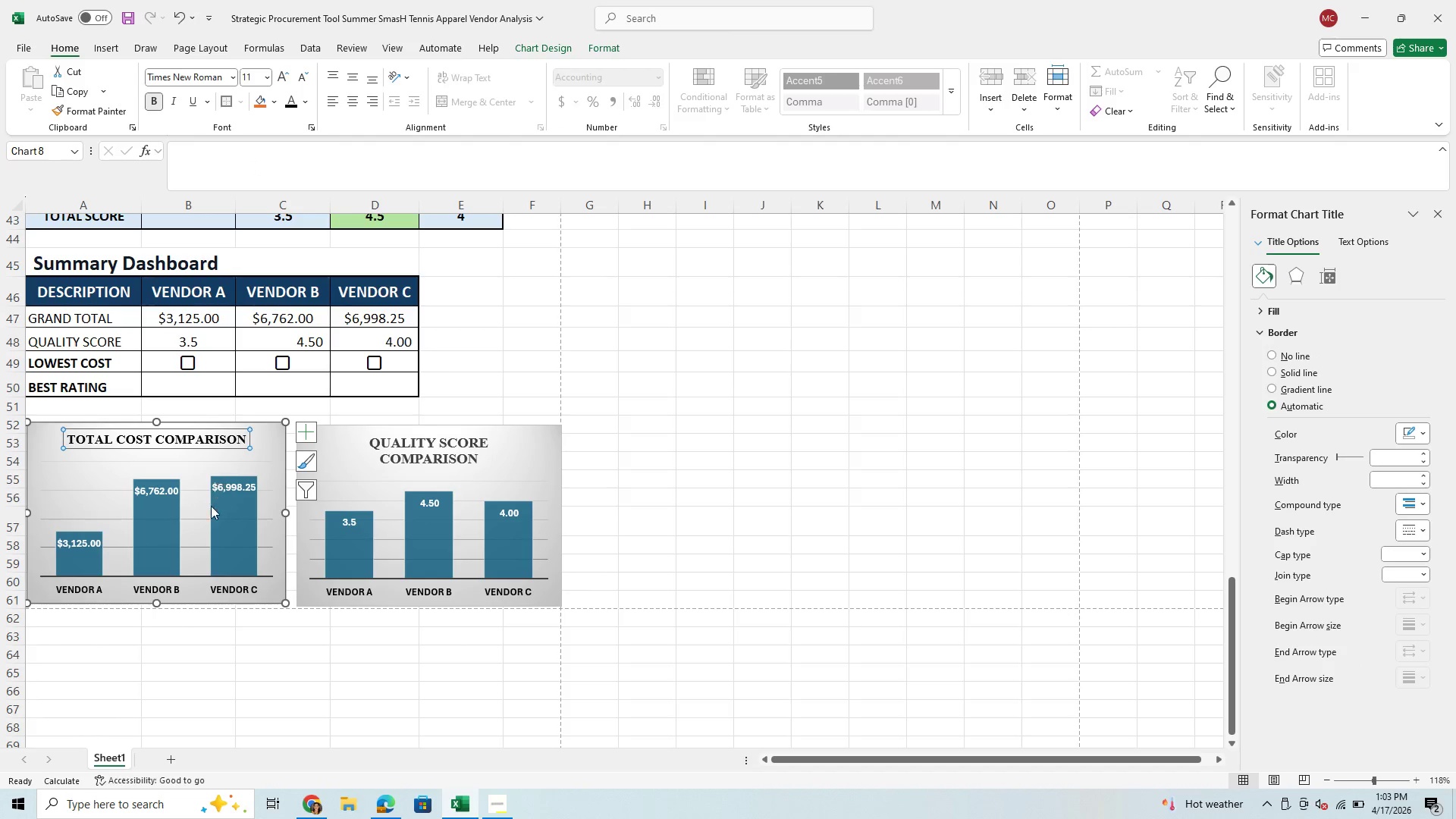 
left_click([196, 527])
 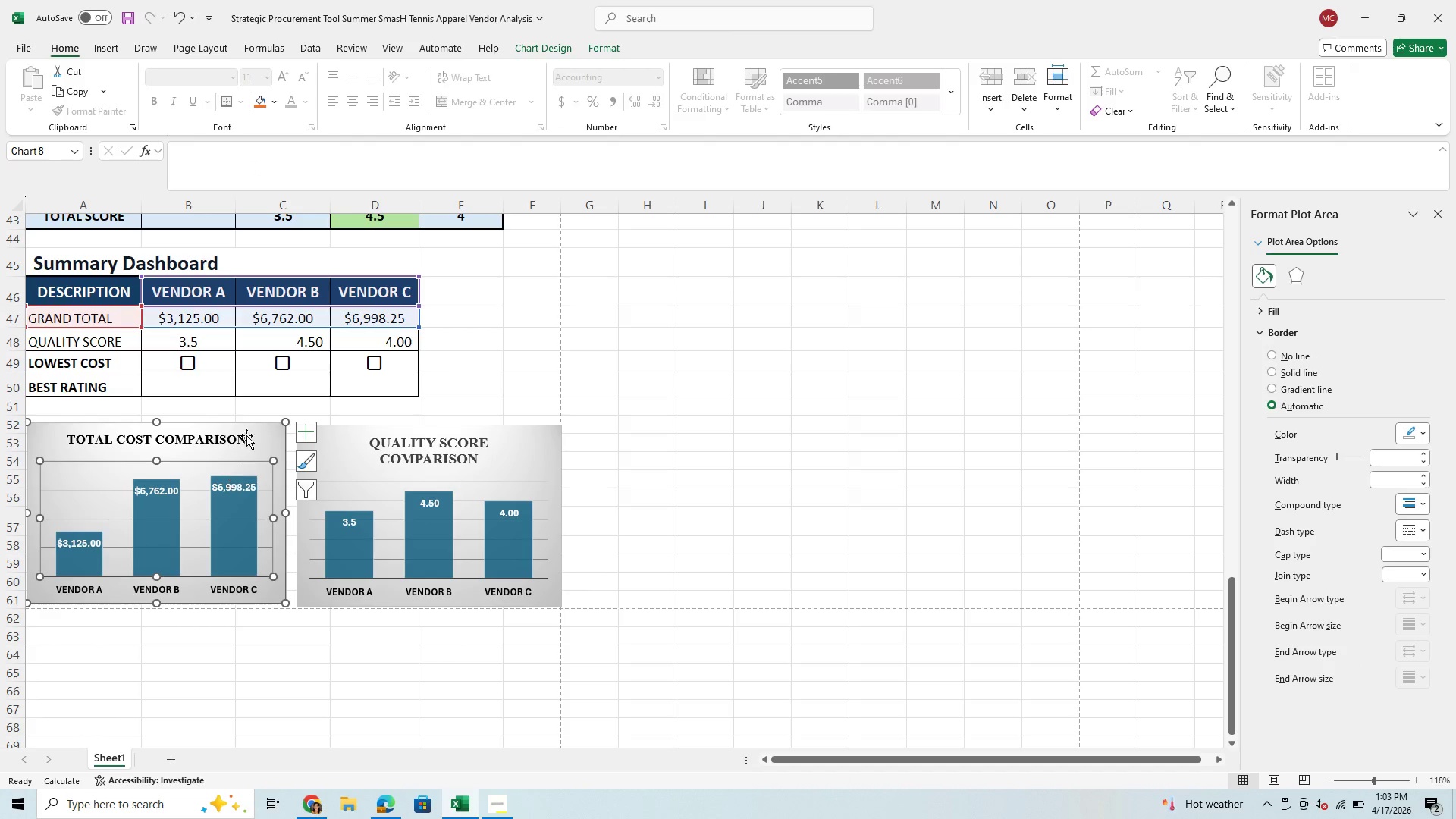 
left_click([249, 426])
 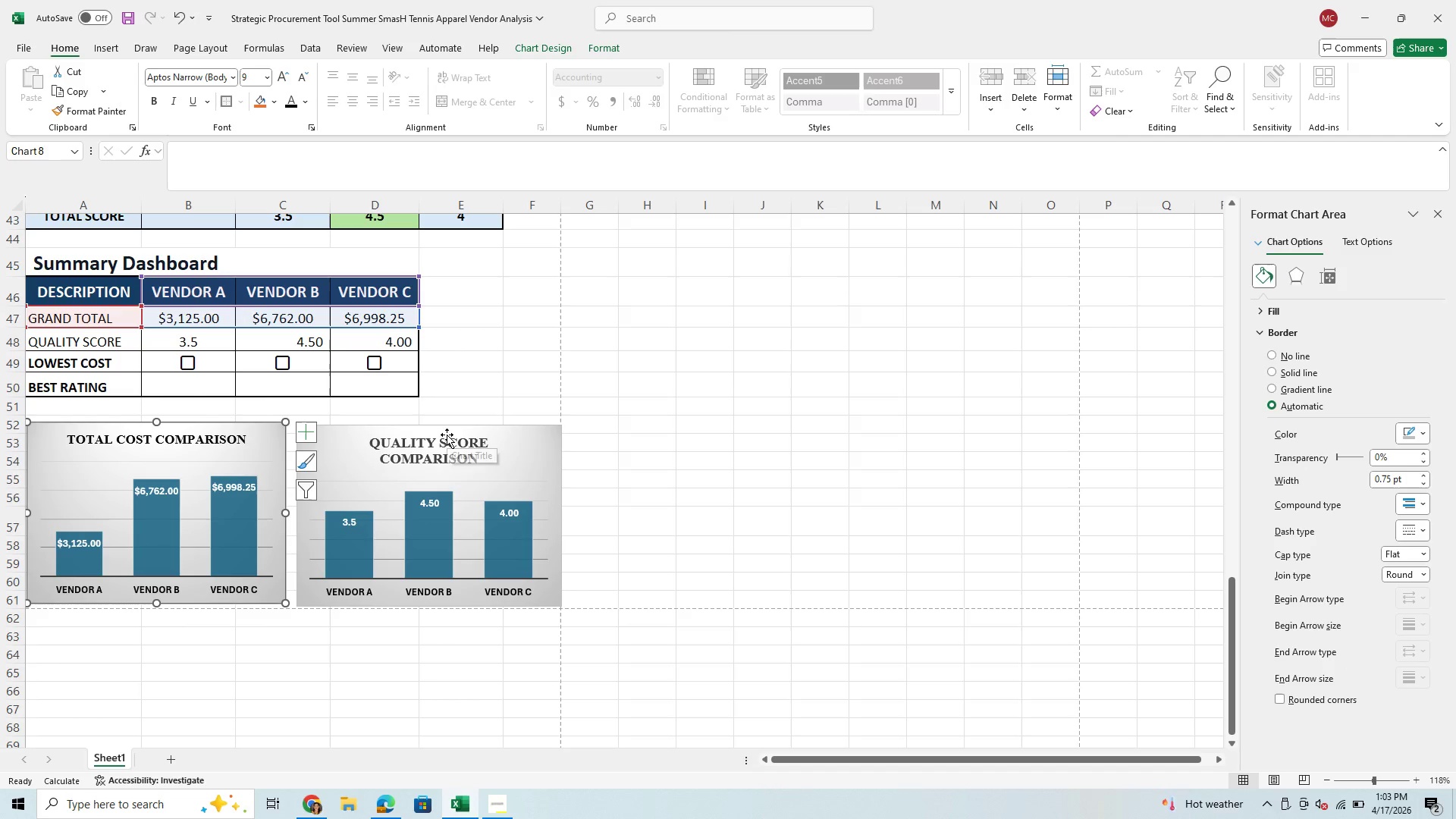 
left_click([447, 461])
 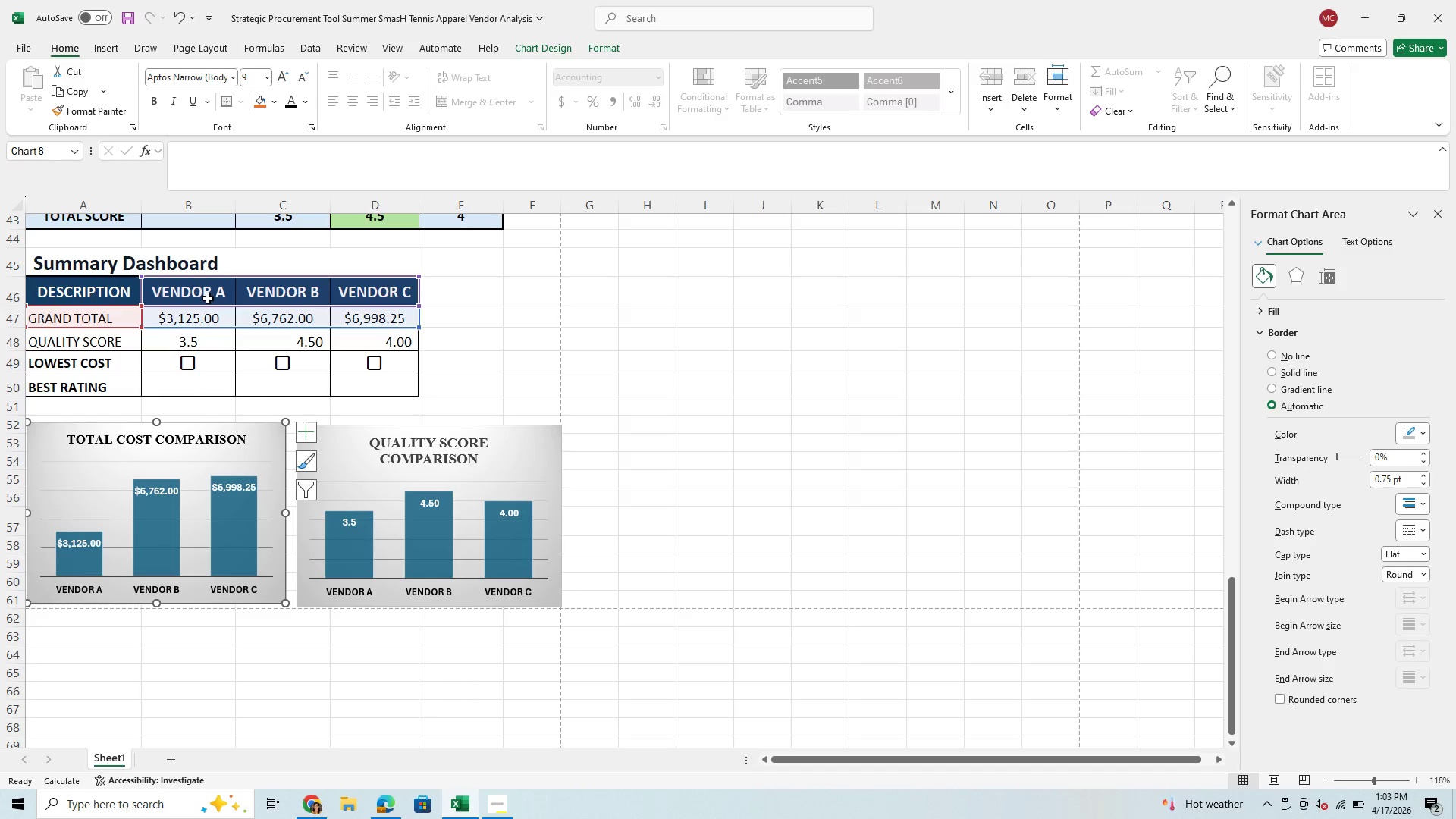 
hold_key(key=ControlLeft, duration=0.45)
 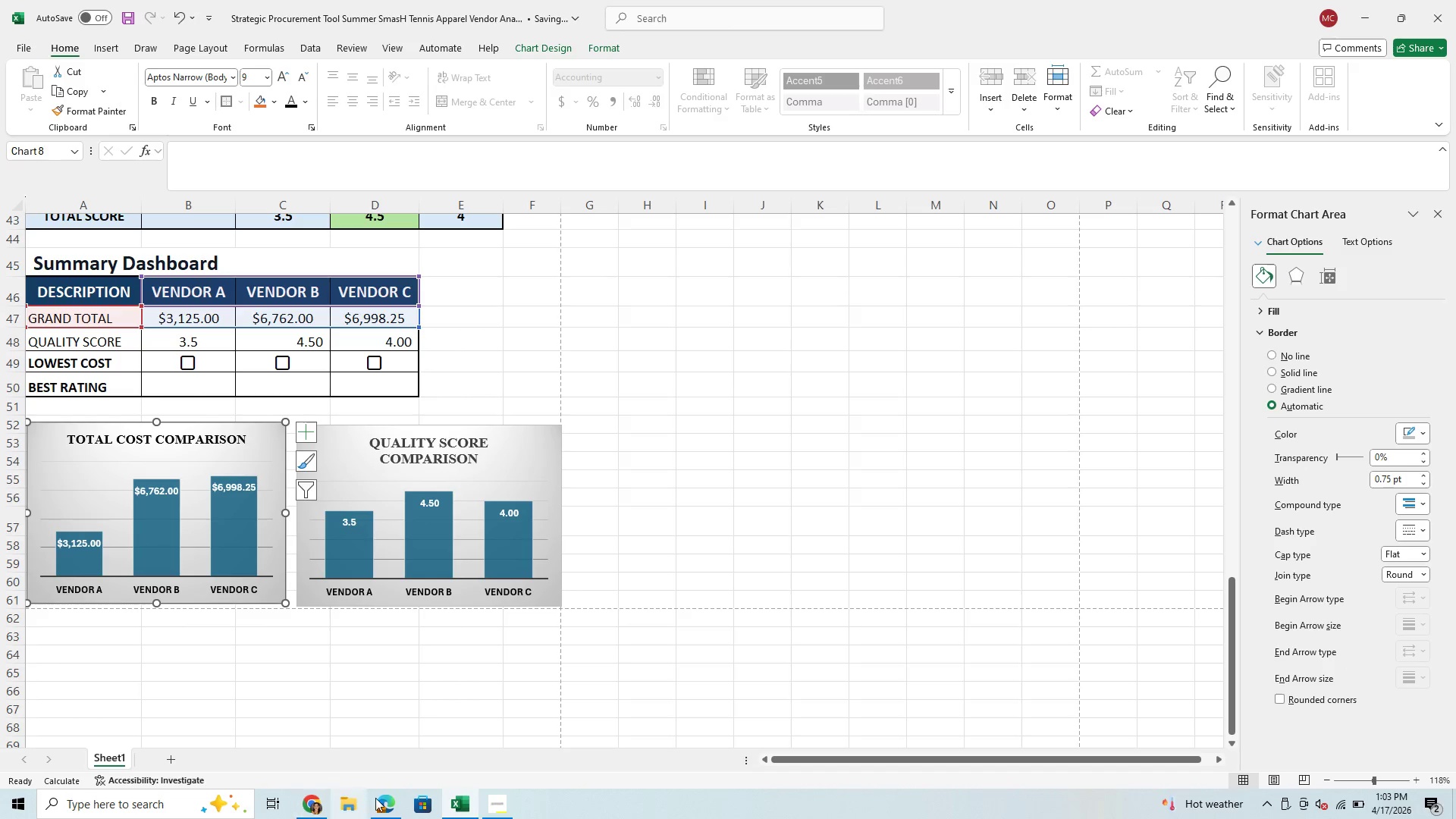 